 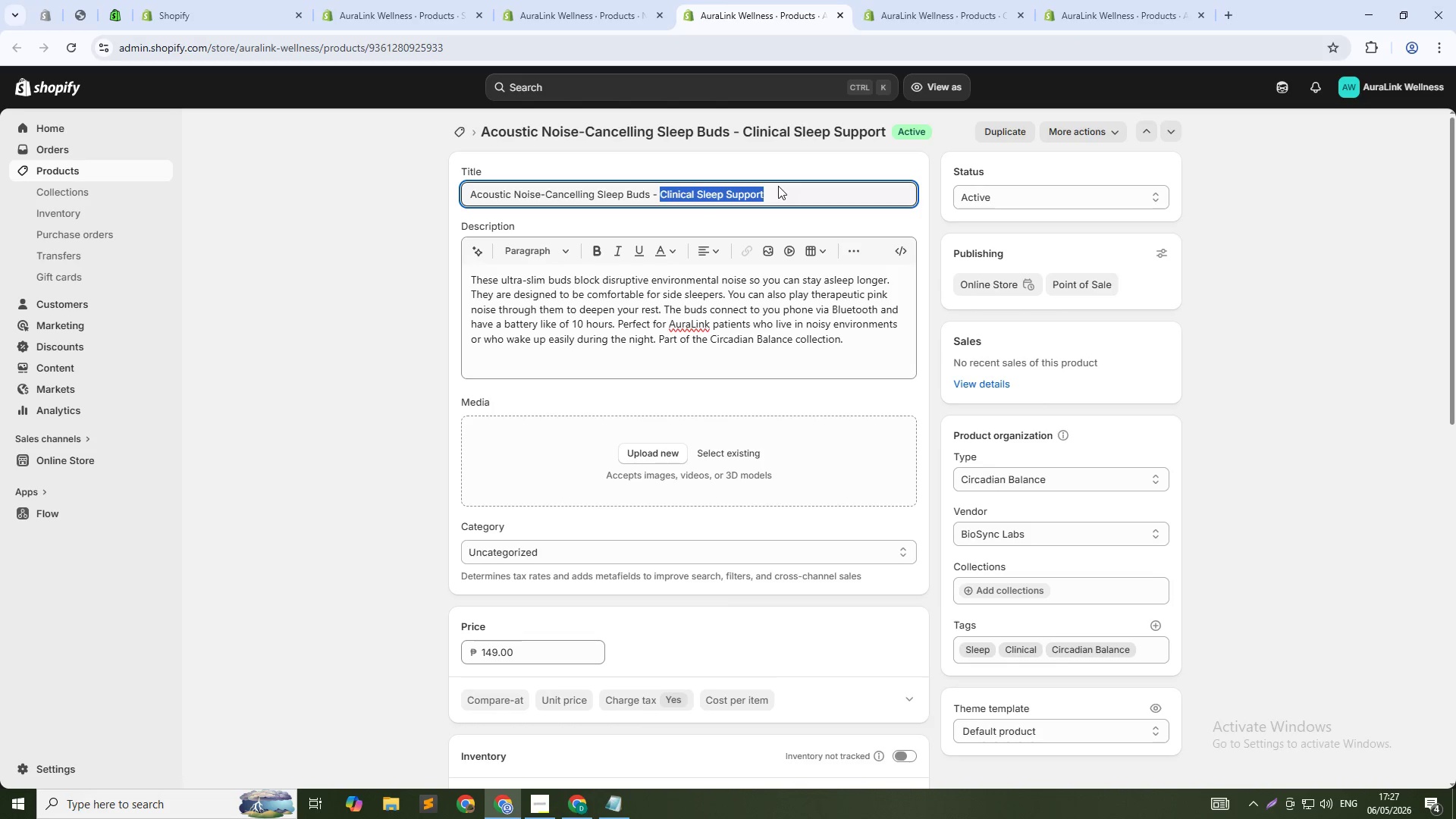 
left_click([391, 272])
 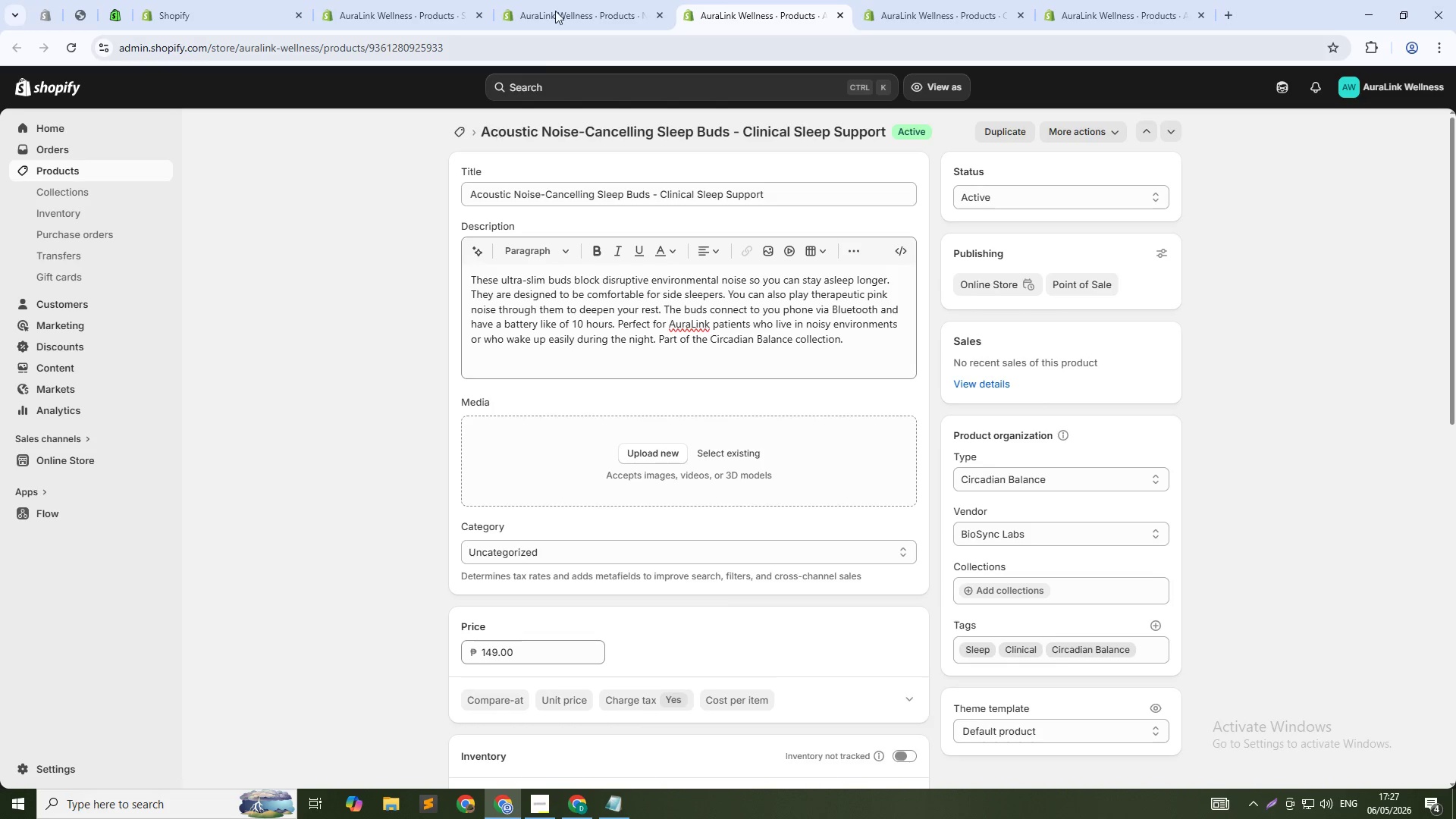 
left_click([548, 0])
 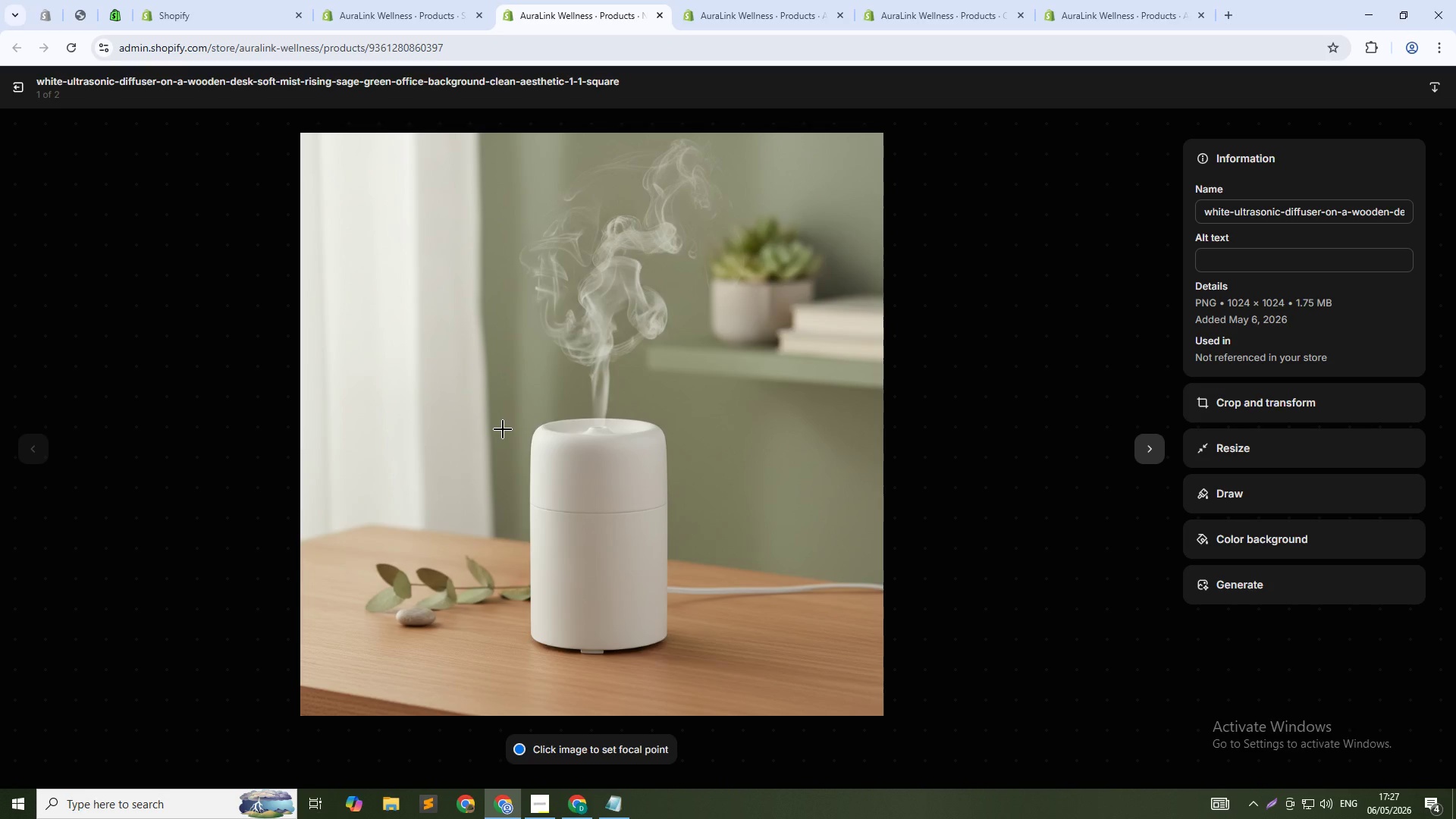 
wait(30.69)
 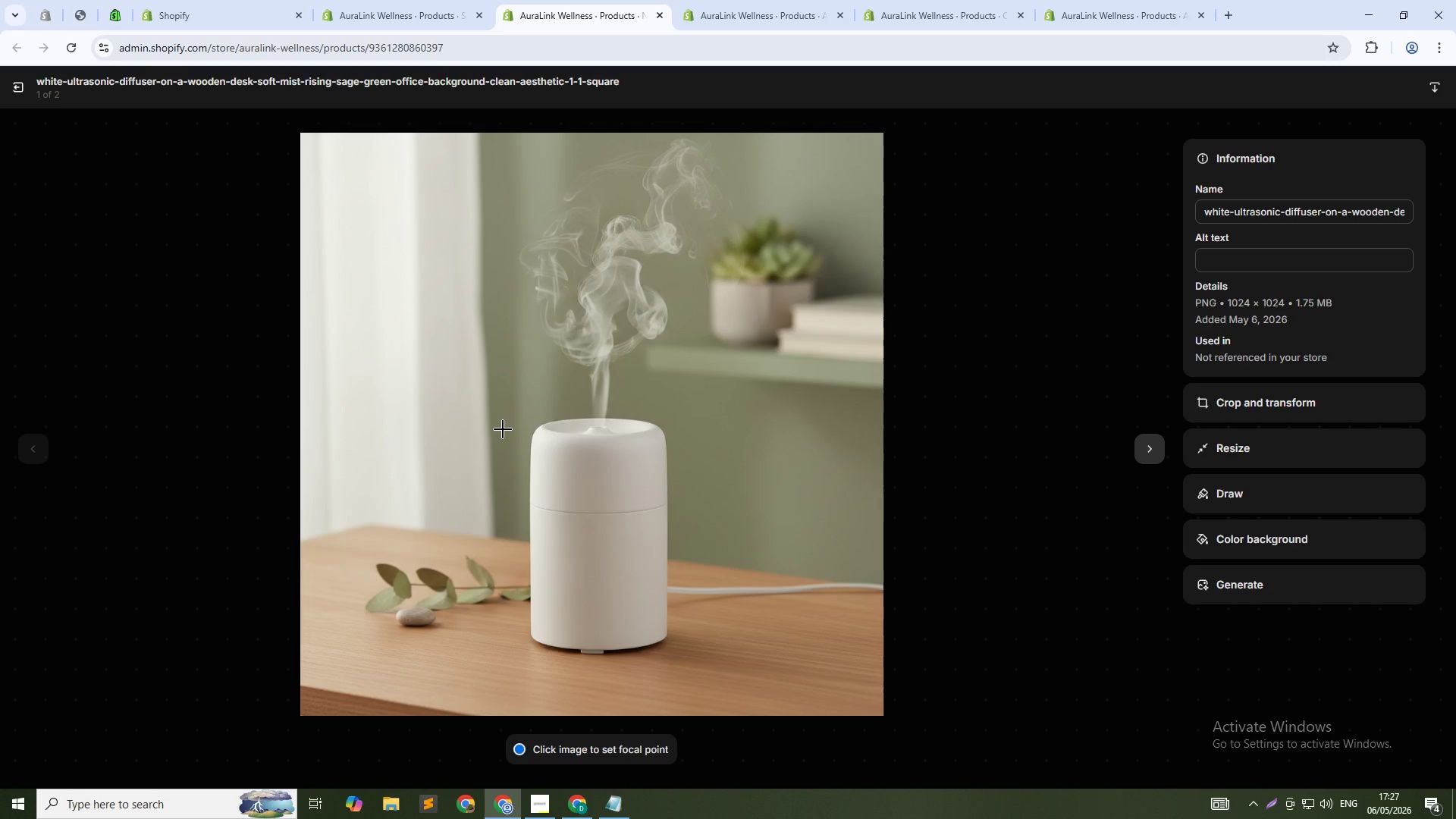 
left_click([764, 5])
 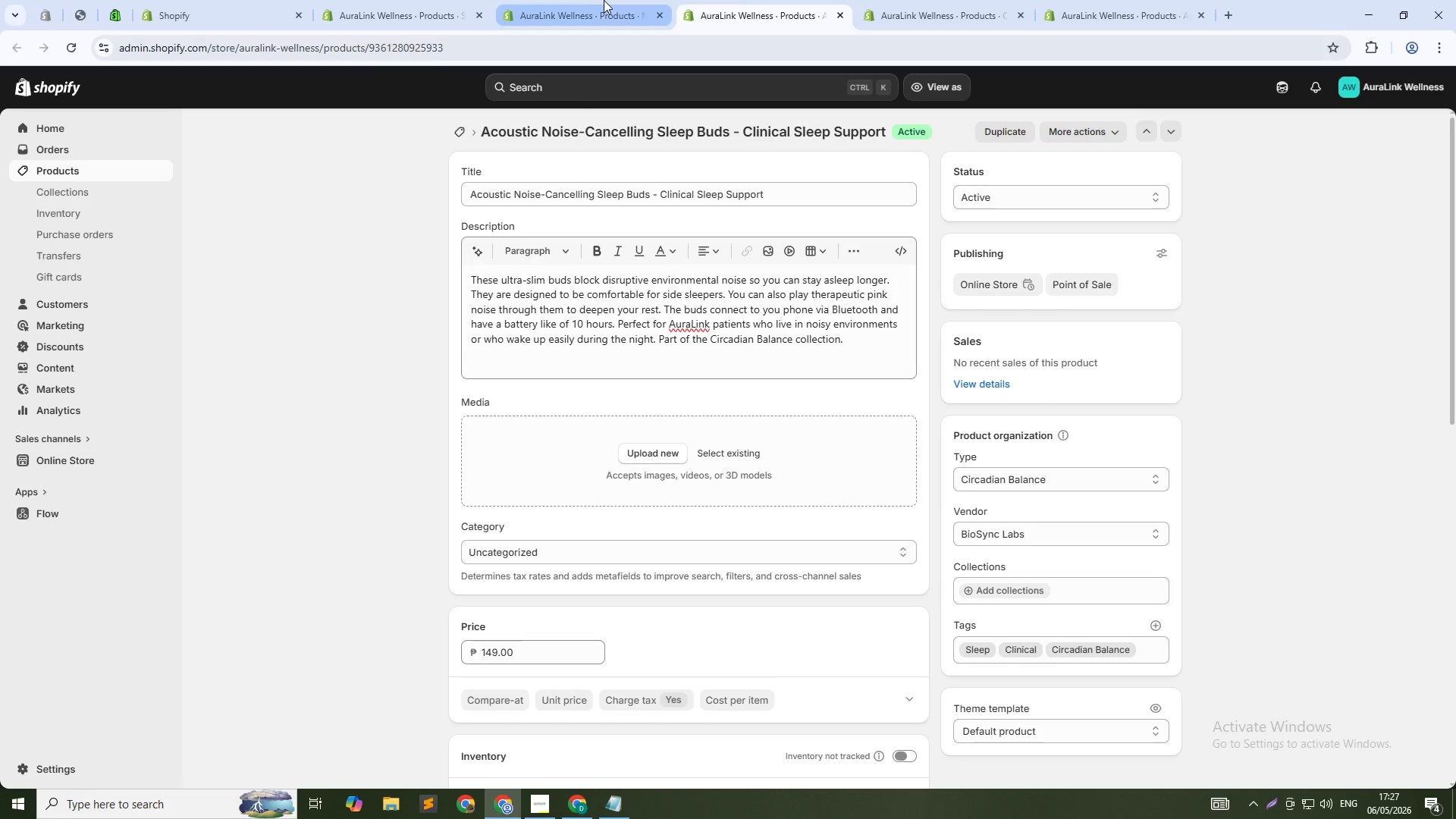 
left_click([604, 0])
 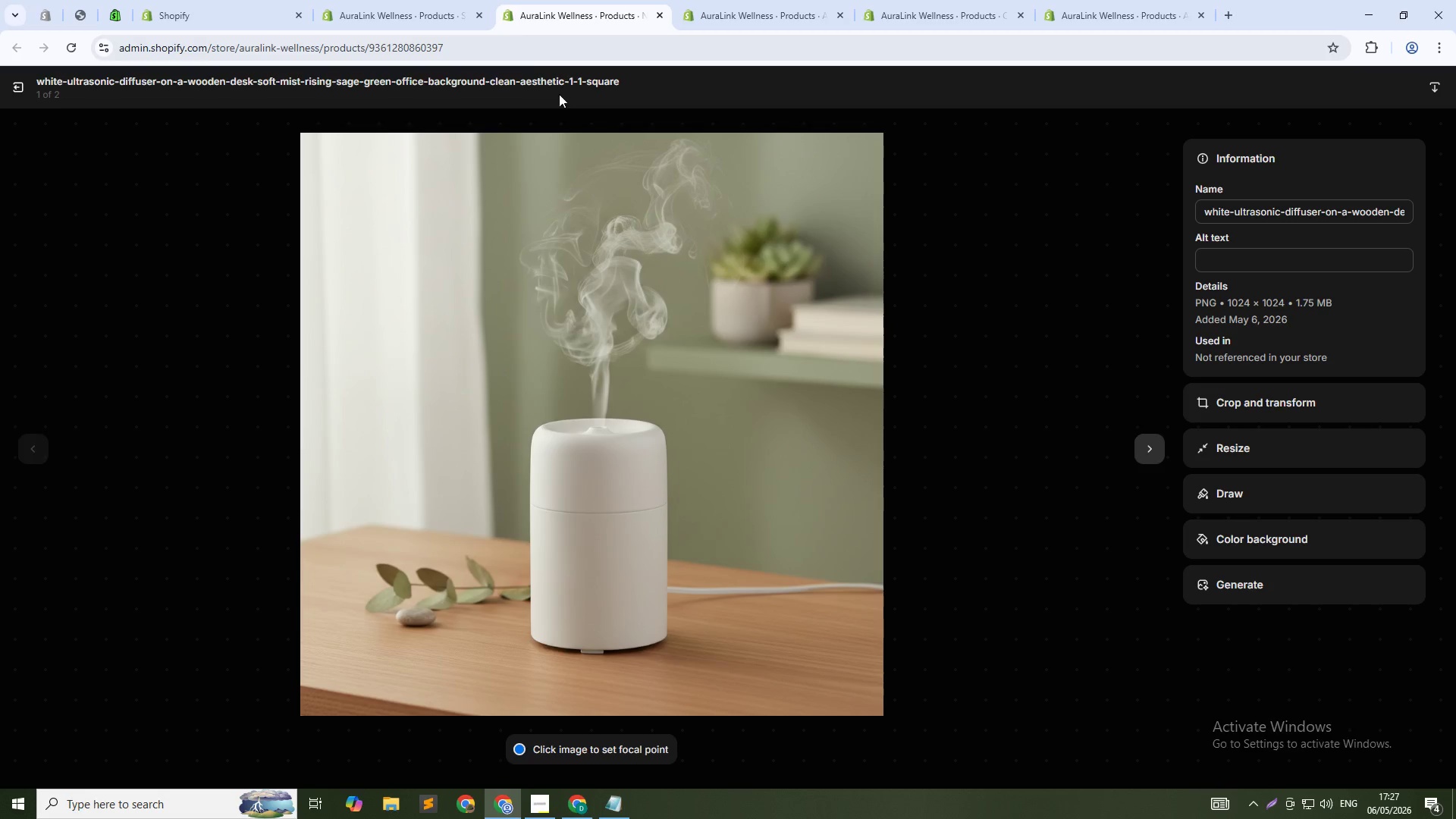 
left_click([11, 99])
 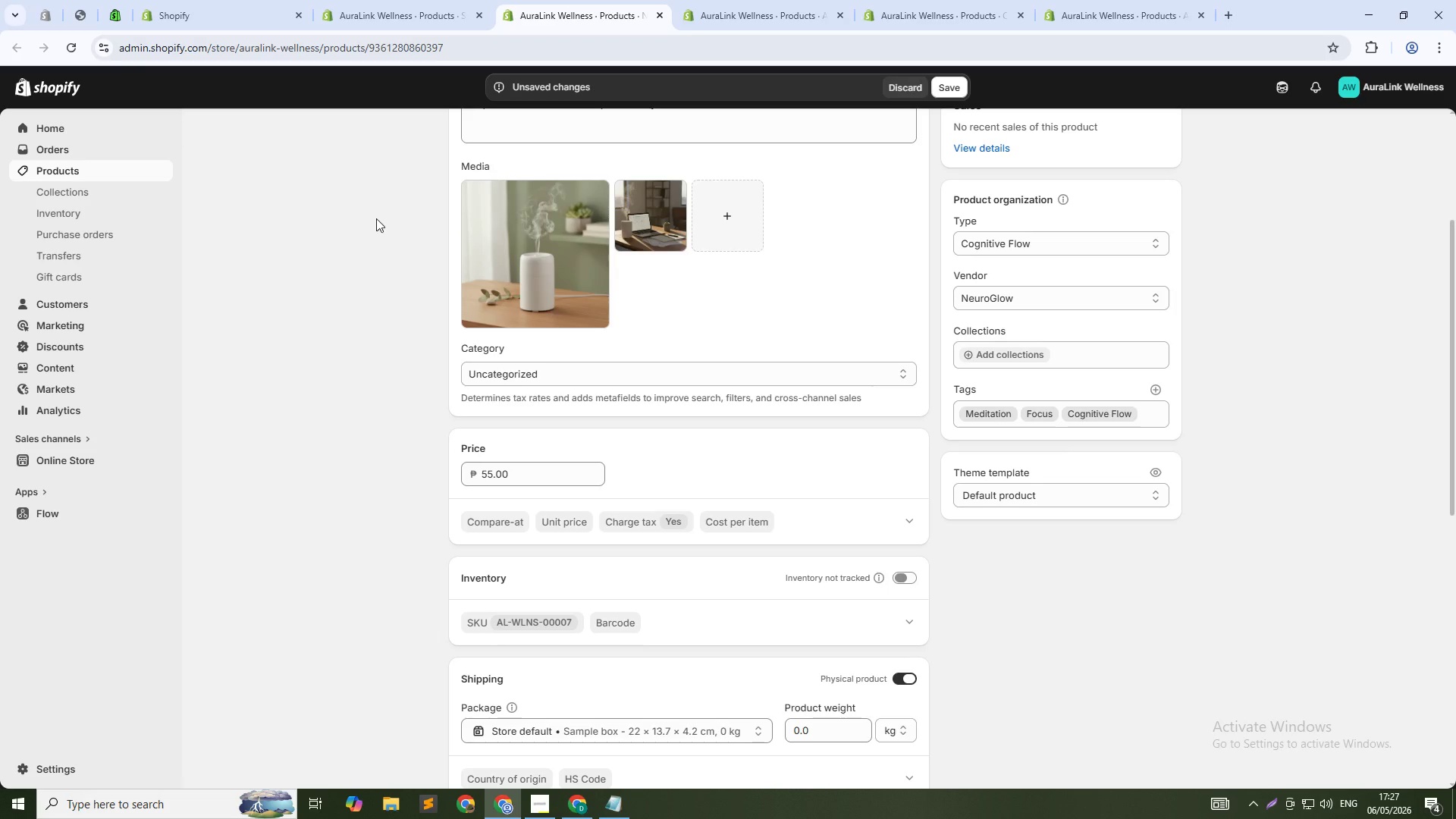 
scroll: coordinate [662, 319], scroll_direction: up, amount: 5.0
 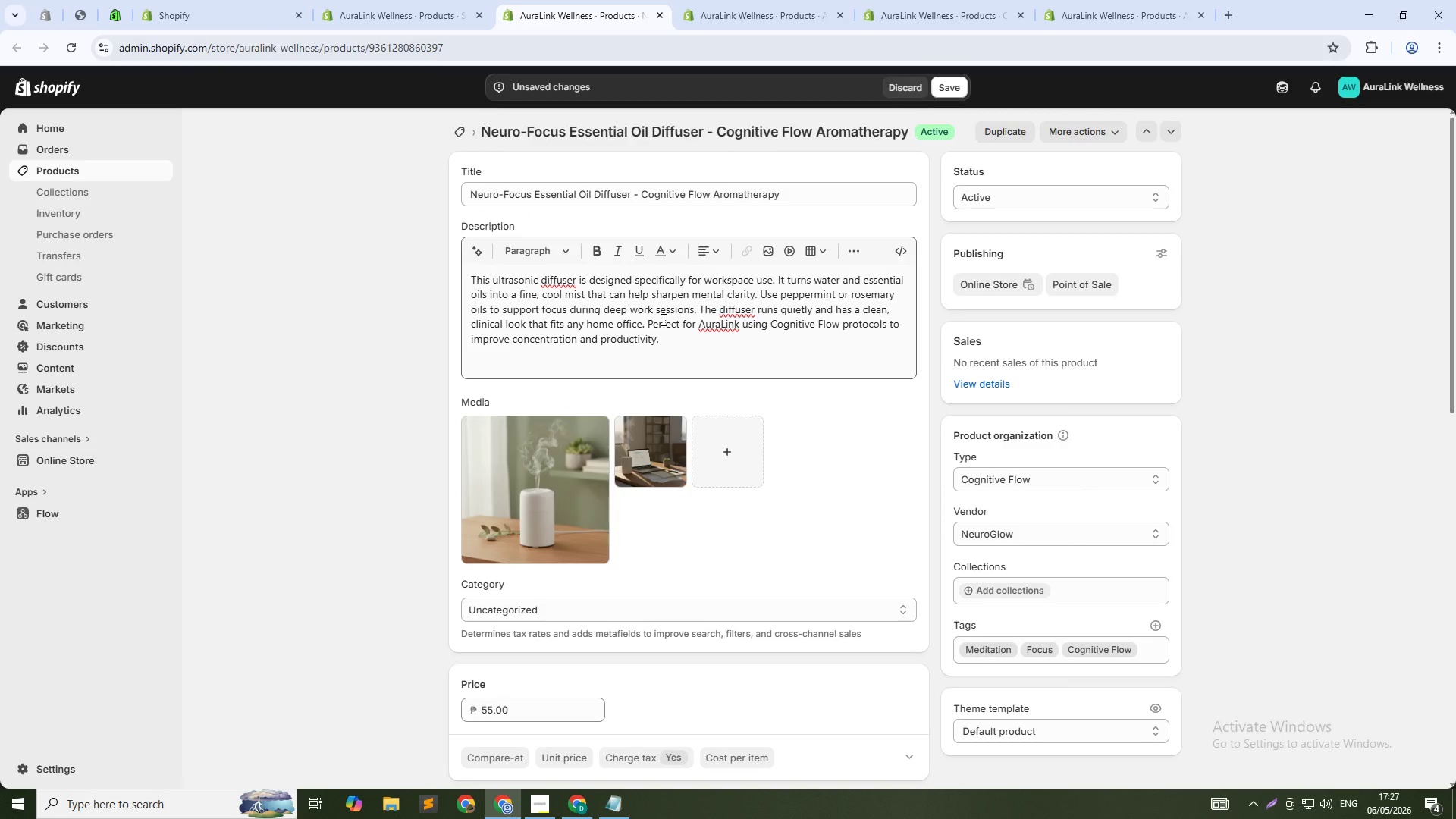 
left_click([508, 479])
 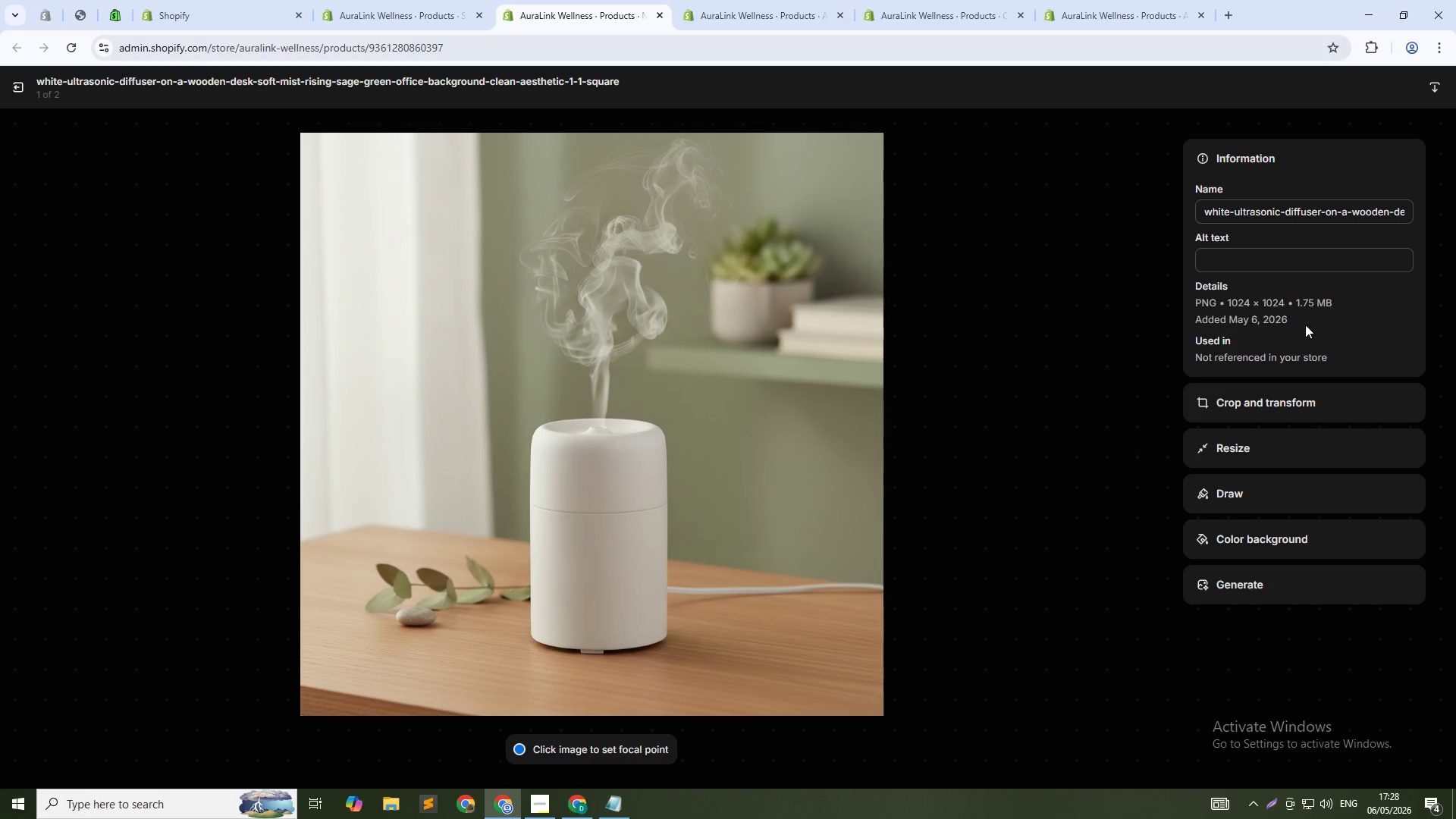 
left_click([1295, 267])
 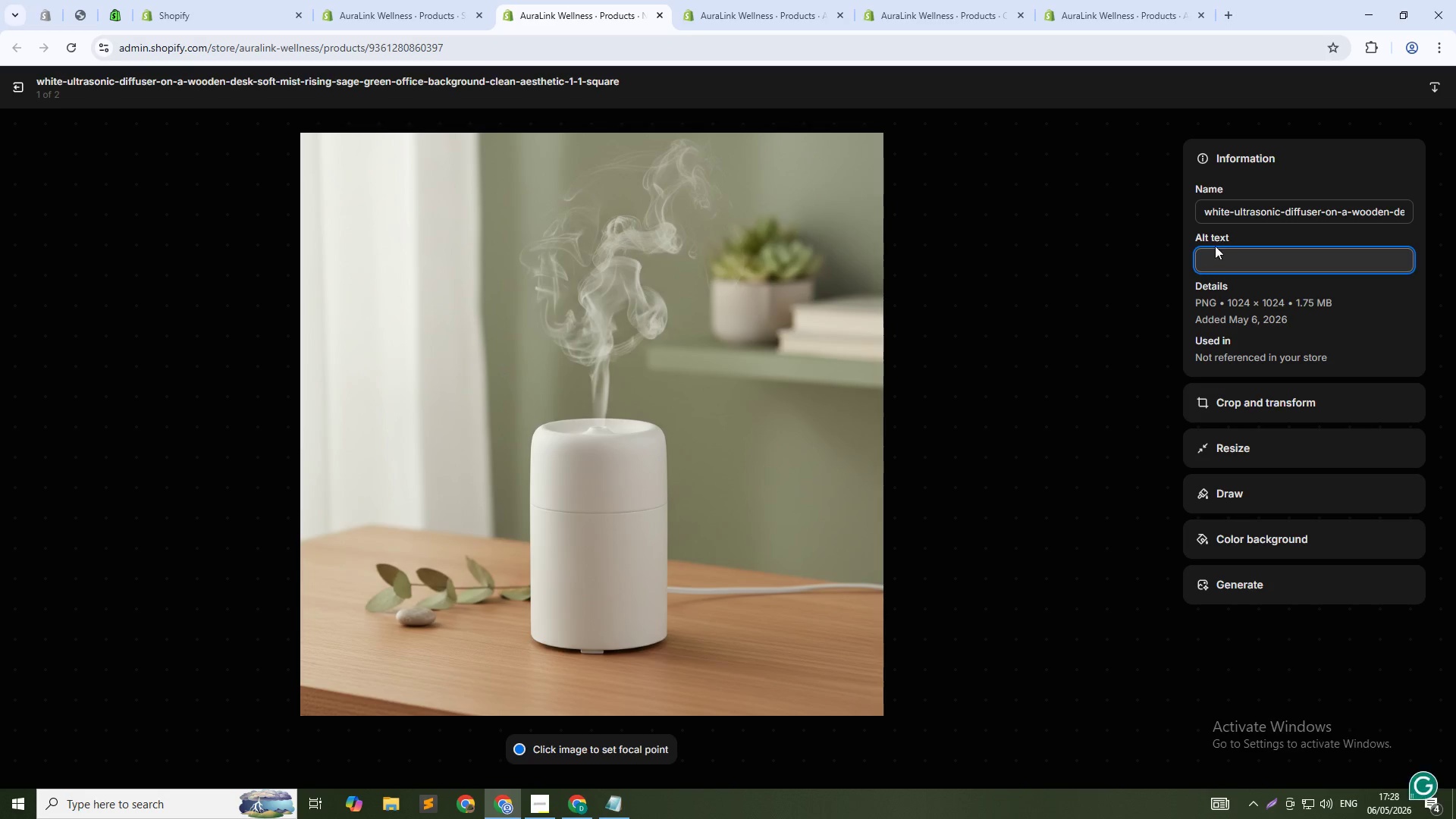 
type(Neuro-focus essential oil diffue)
key(Backspace)
type(ser for workspace - Cognitive Floe)
key(Backspace)
type(w aromatherapy tool)
 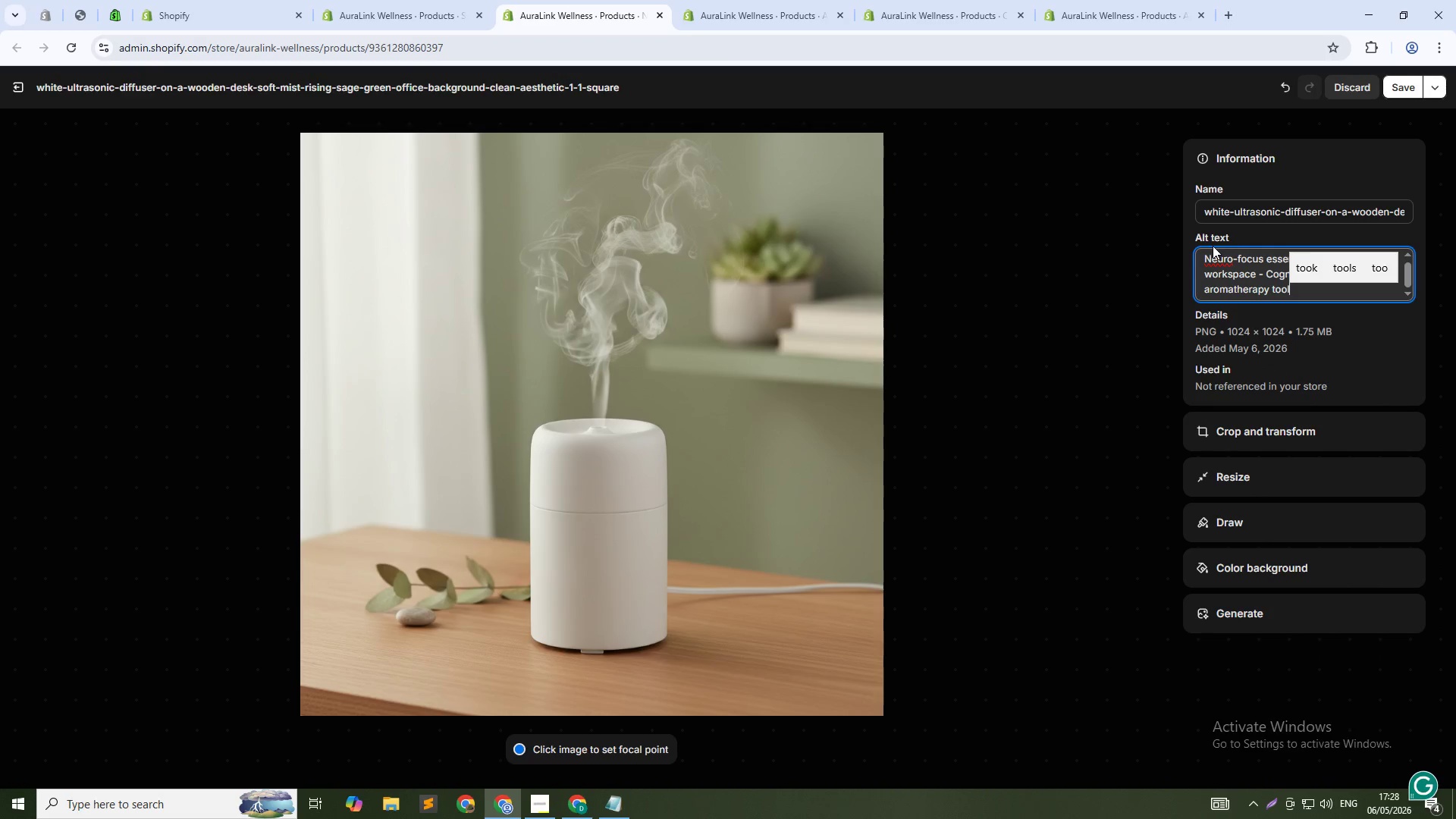 
left_click([1408, 83])
 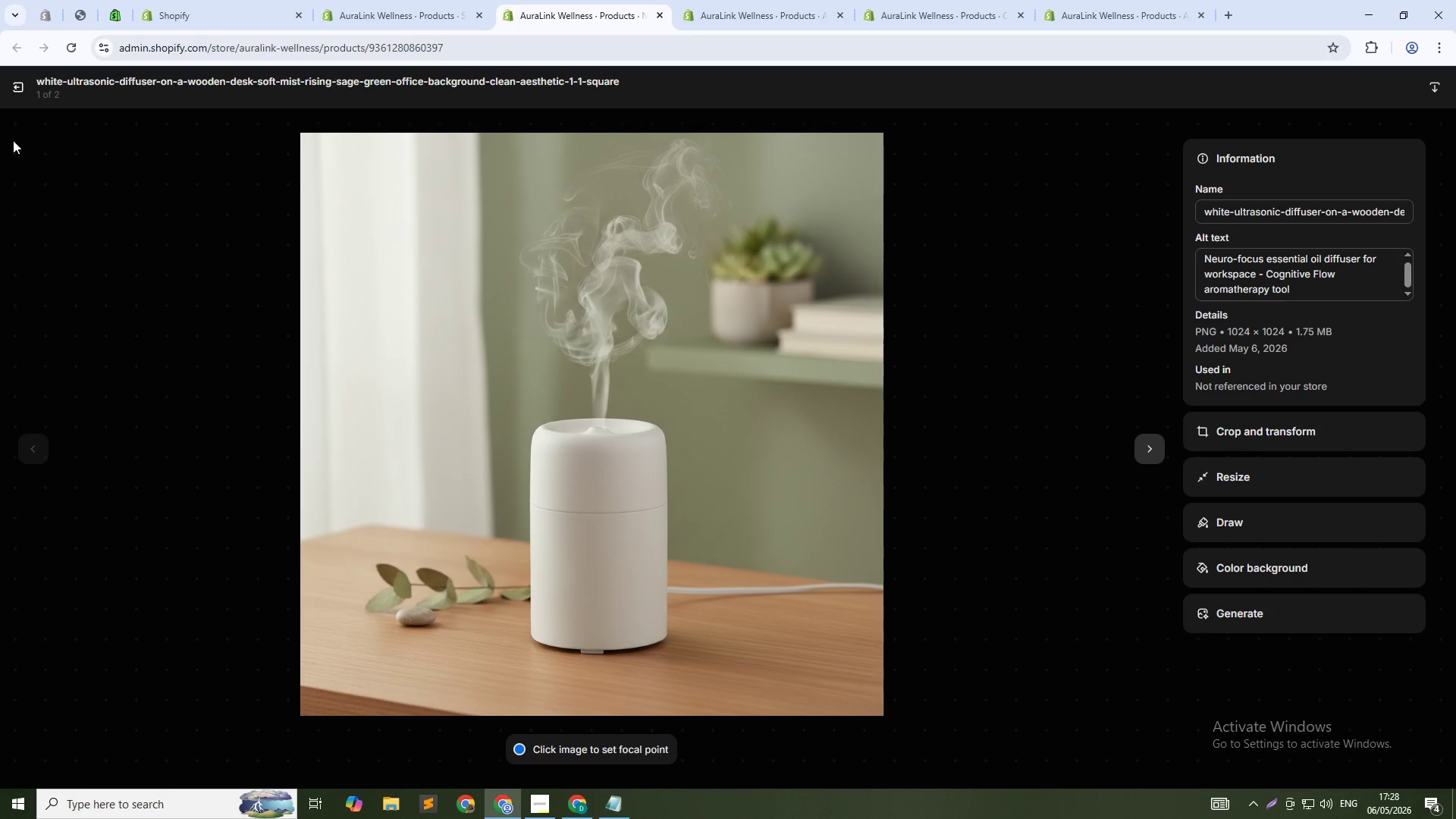 
left_click([1150, 447])
 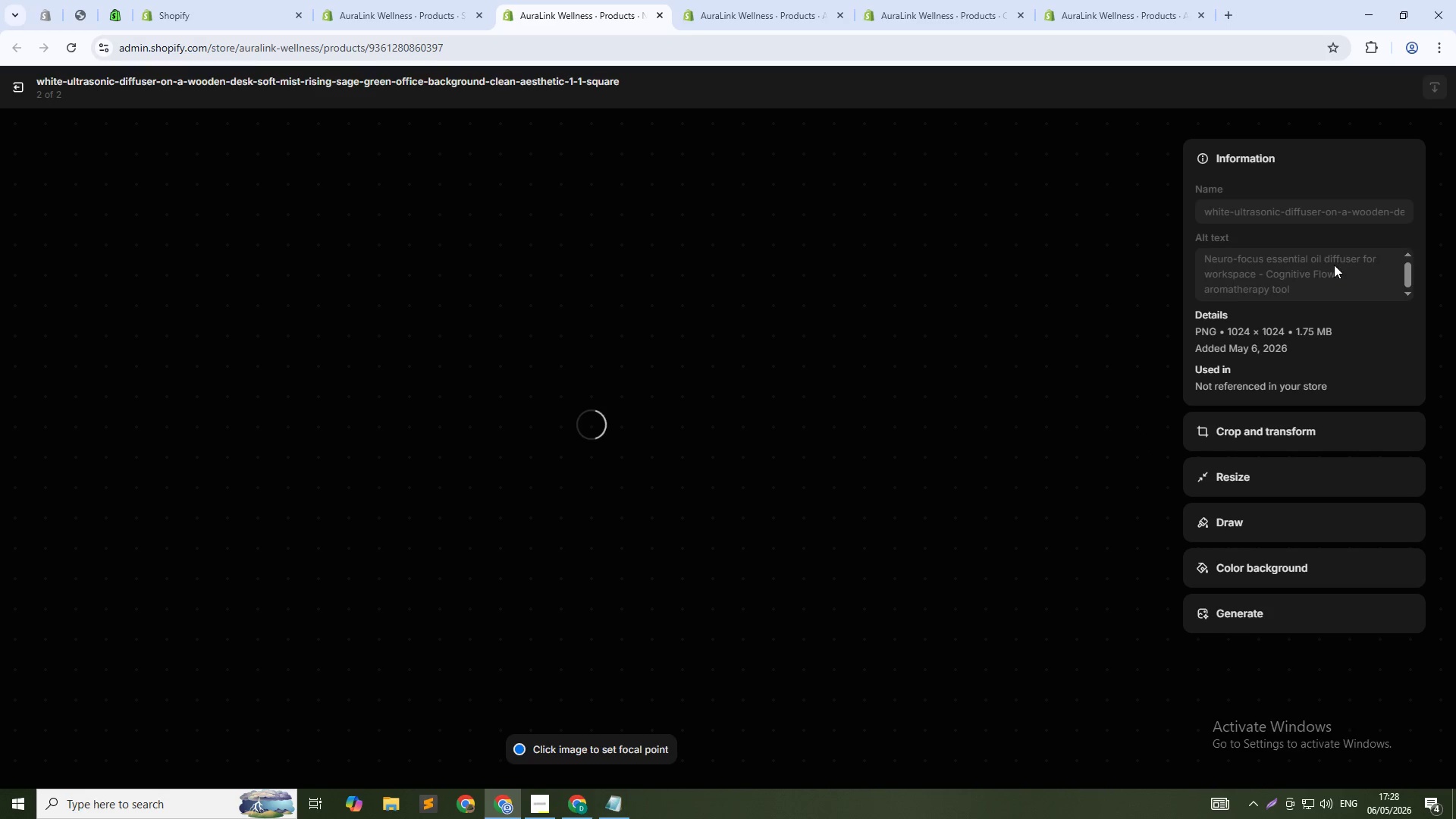 
left_click([1334, 265])
 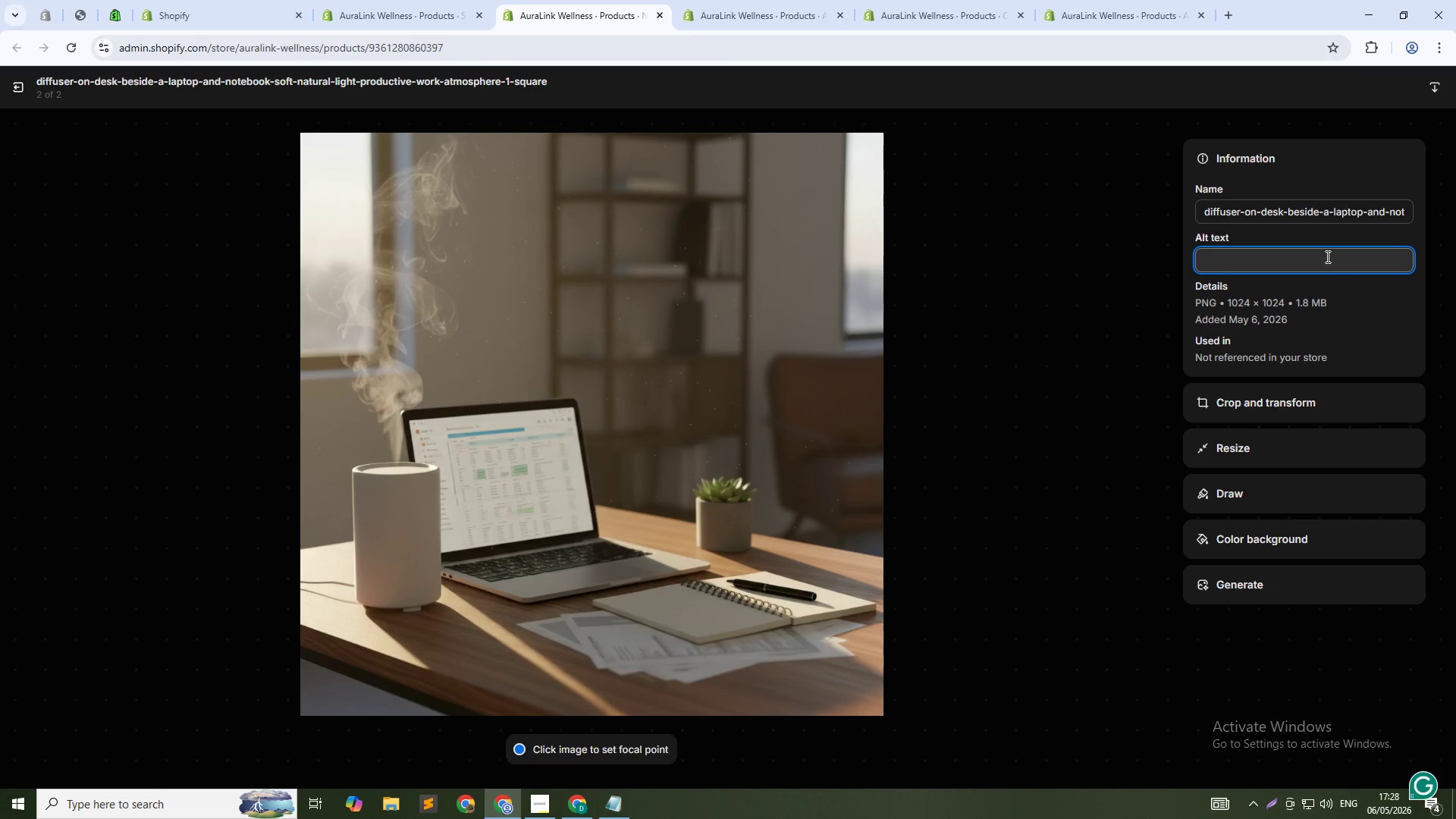 
type(Patient using diffue)
key(Backspace)
type(ser during dep)
key(Backspace)
type(ep work session - supporting mental clarity and focus)
 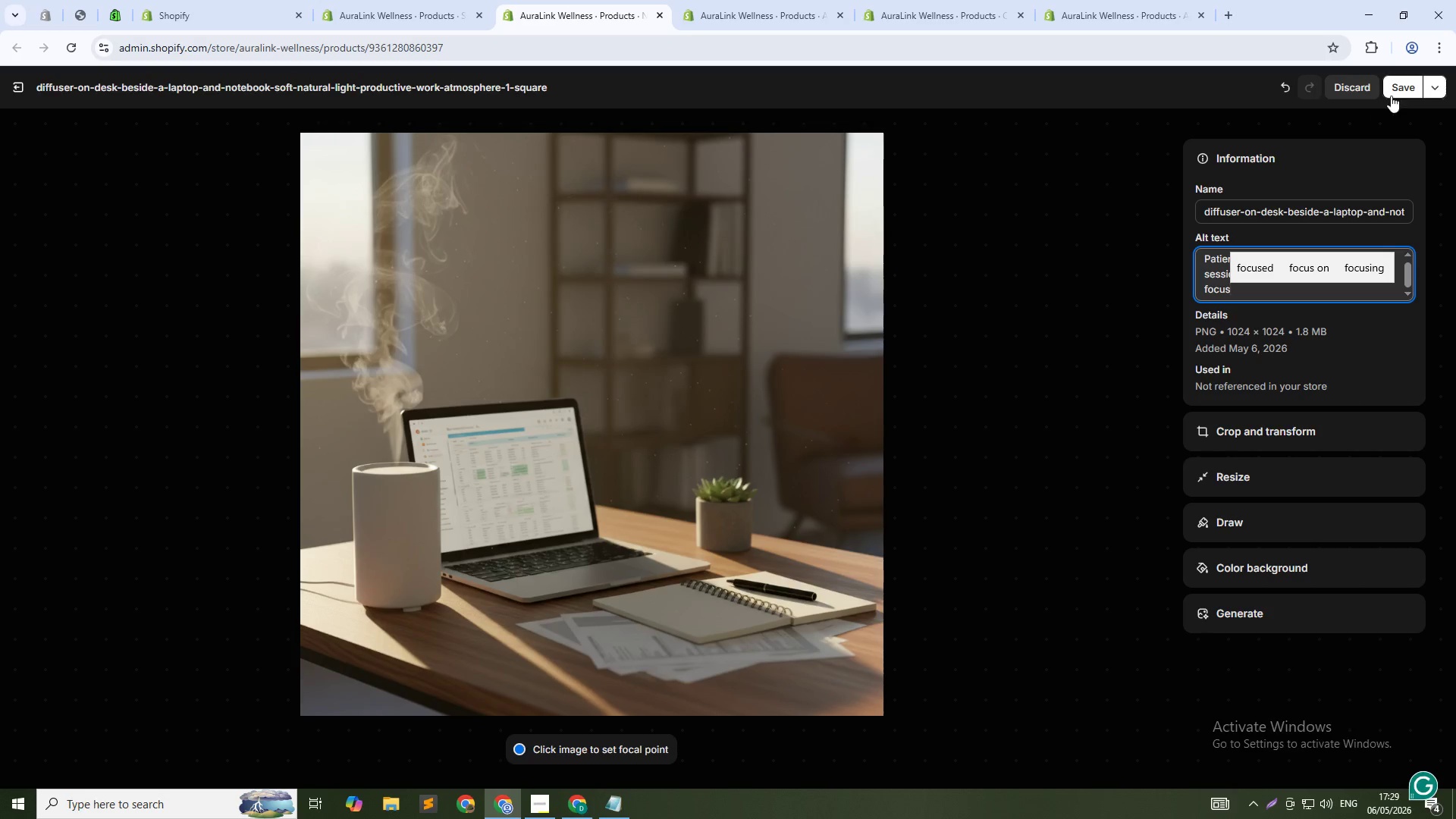 
left_click([1396, 90])
 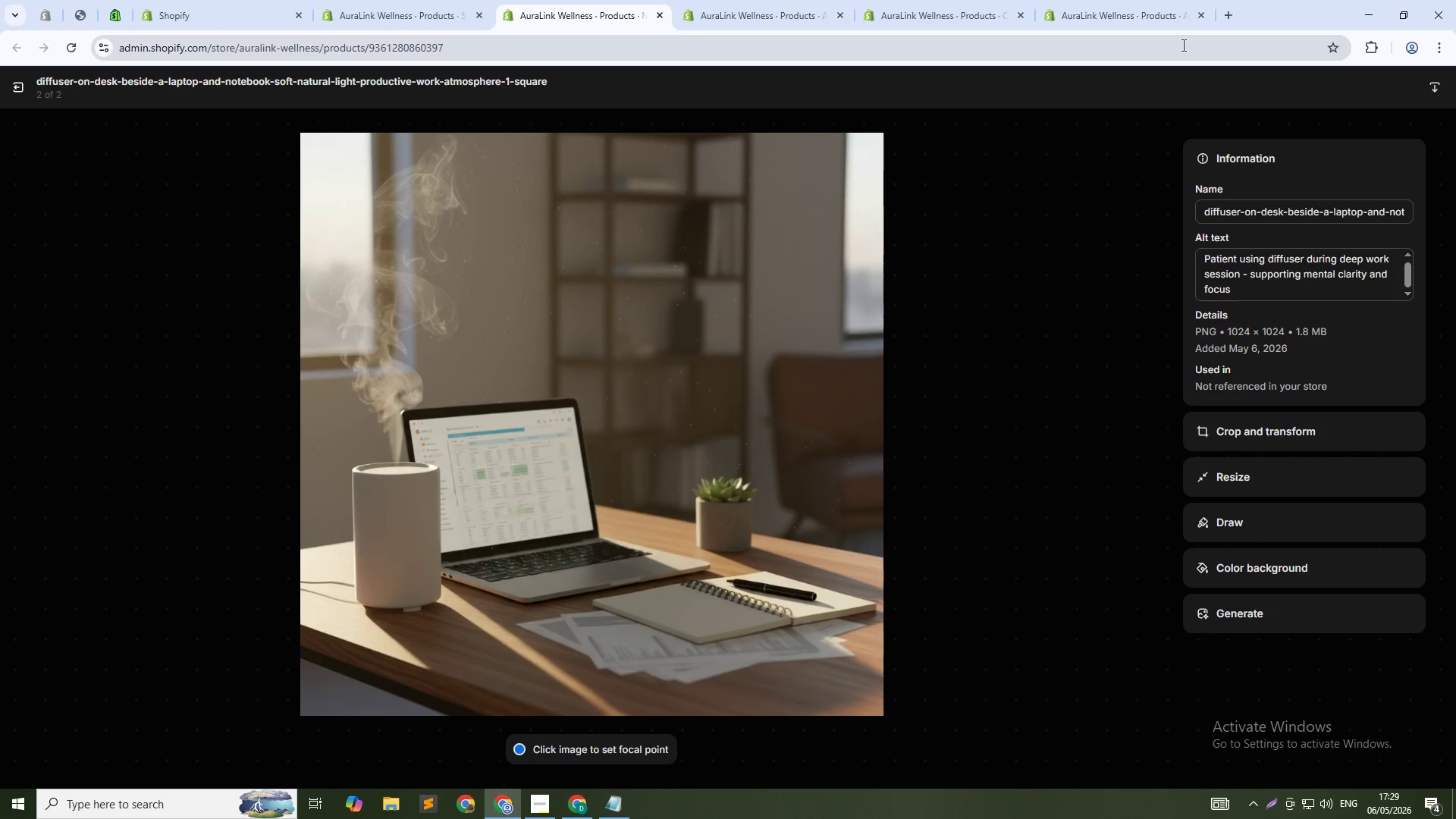 
wait(28.31)
 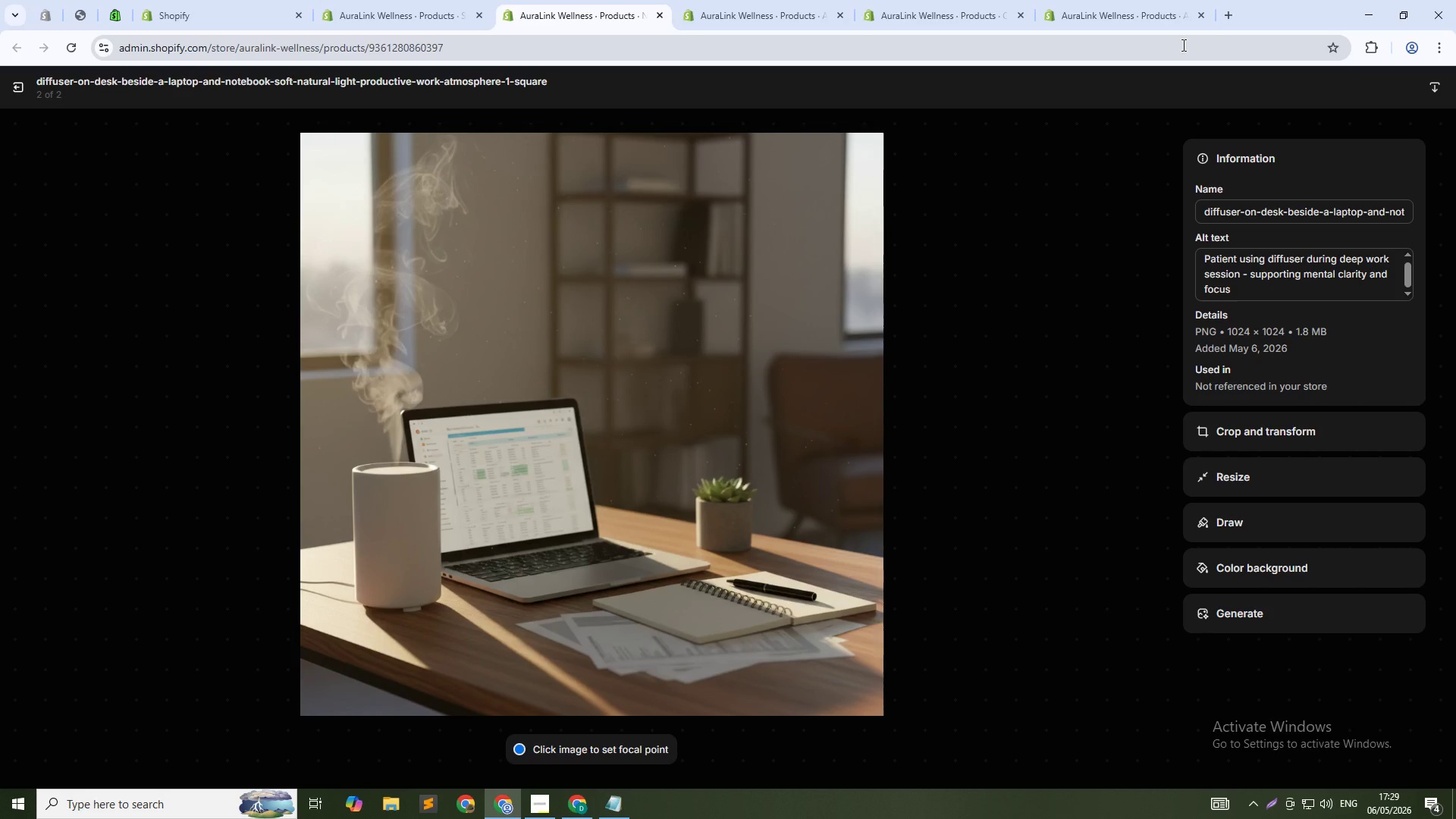 
left_click([418, 0])
 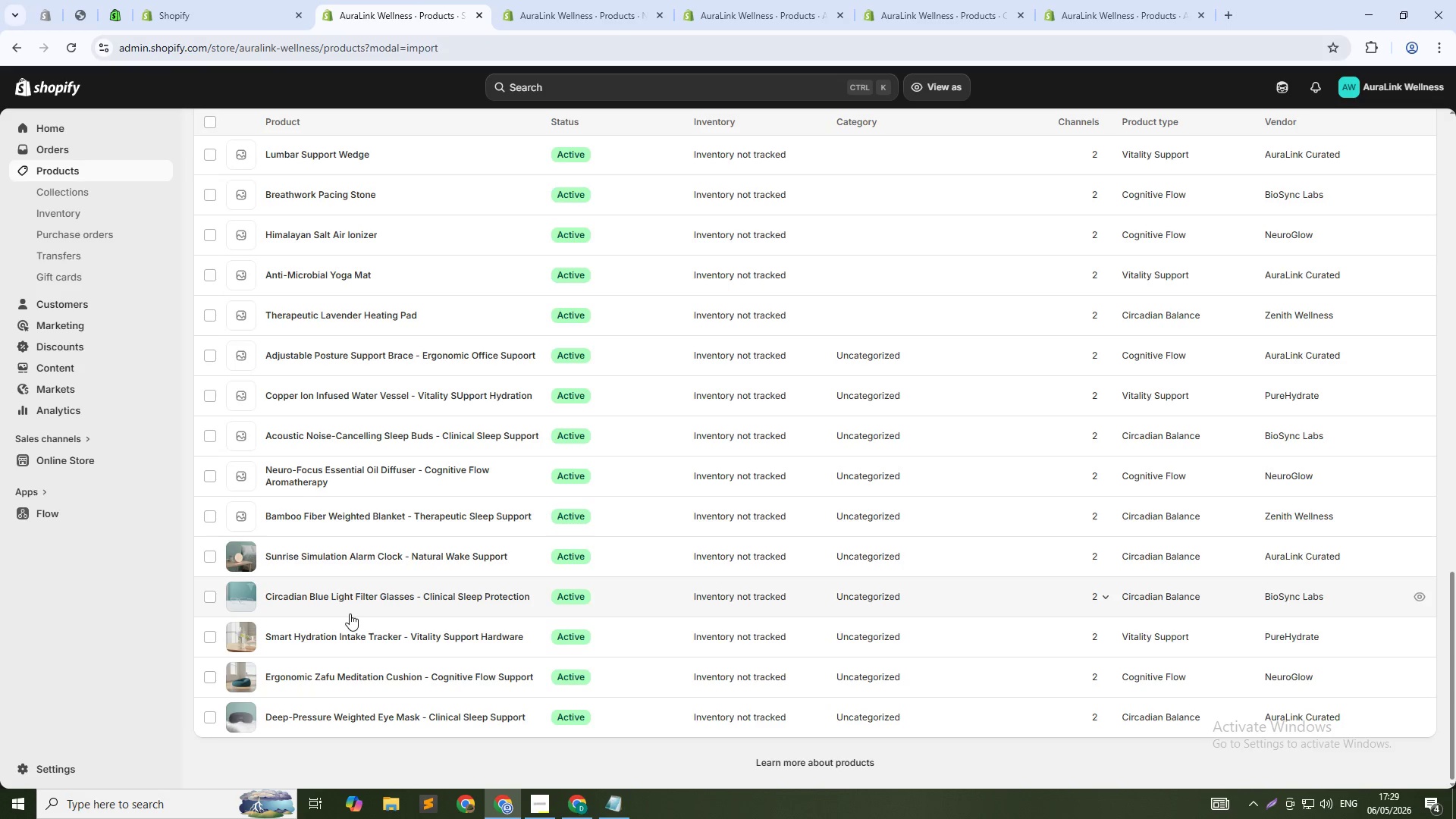 
scroll: coordinate [349, 613], scroll_direction: up, amount: 25.0
 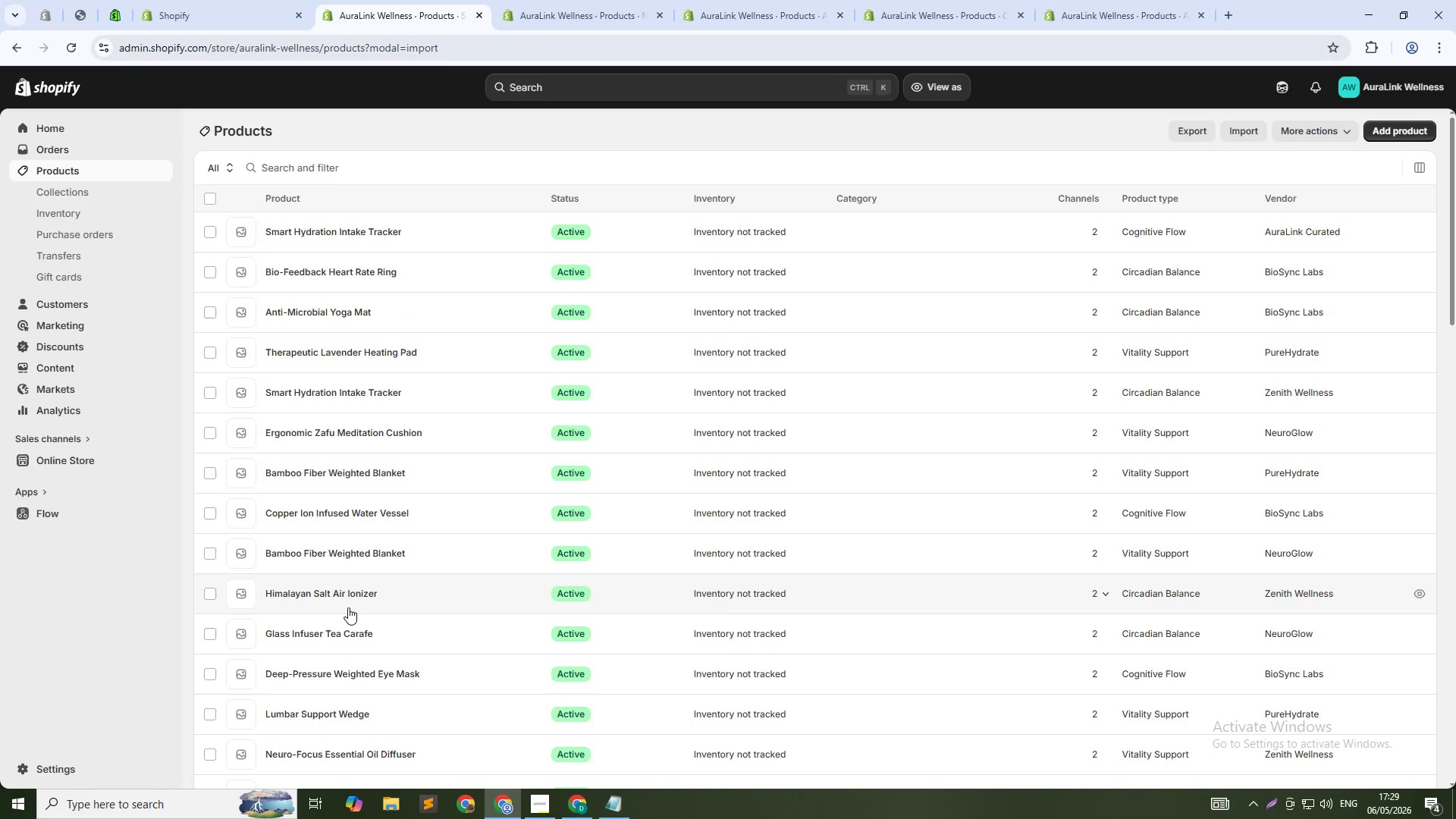 
key(Alt+AltLeft)
 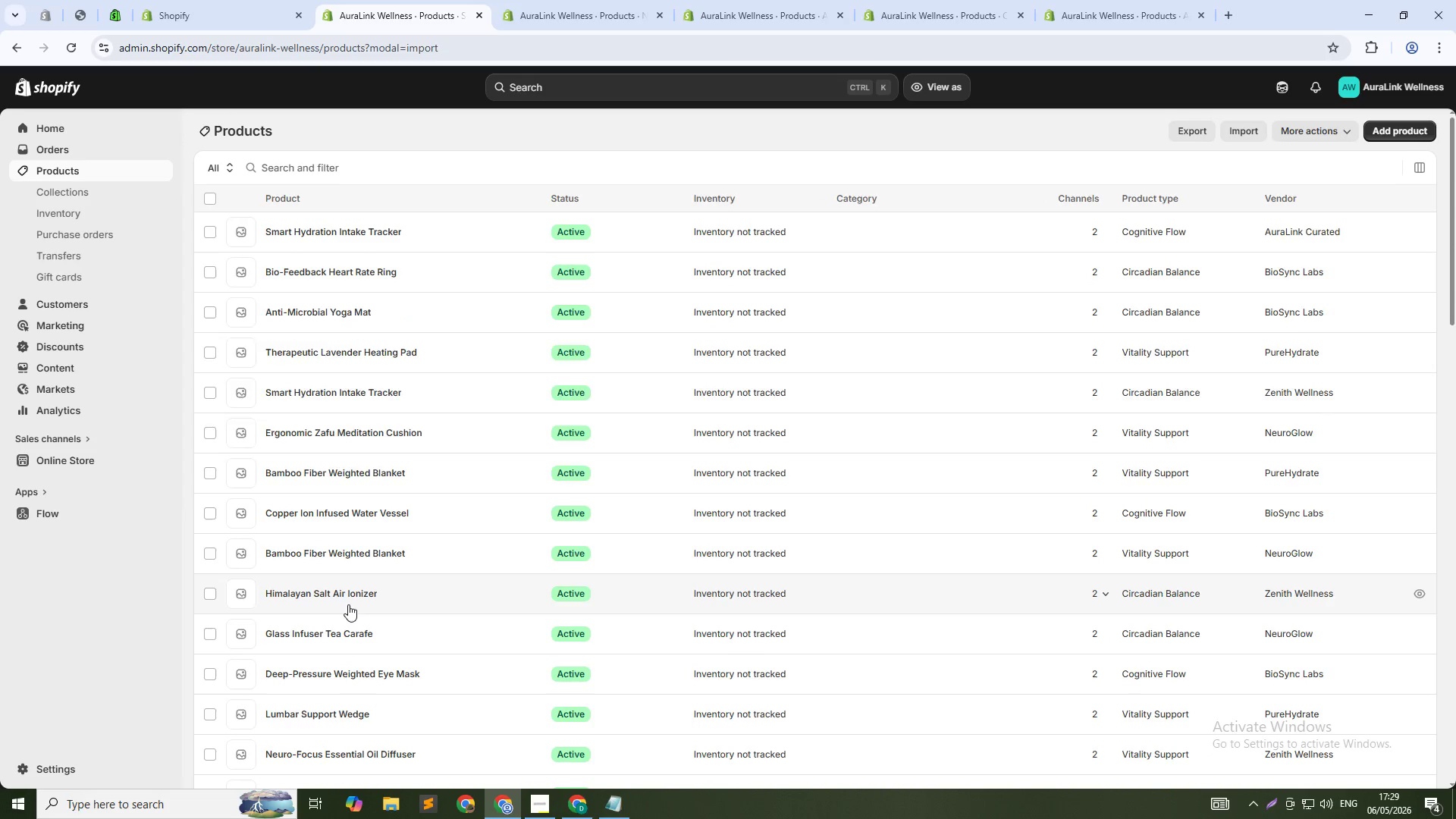 
key(Alt+Tab)